 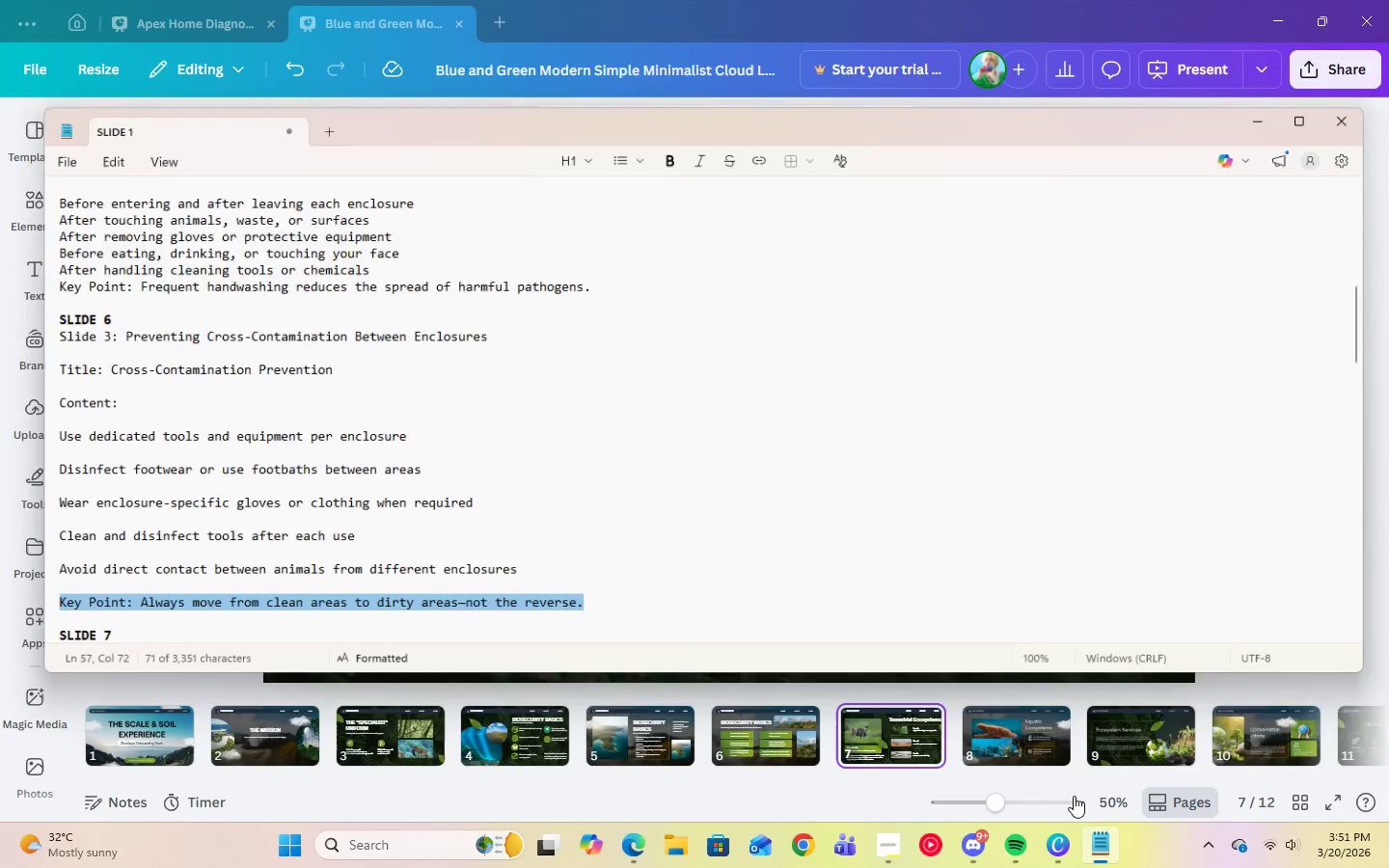 
scroll: coordinate [485, 464], scroll_direction: down, amount: 6.0
 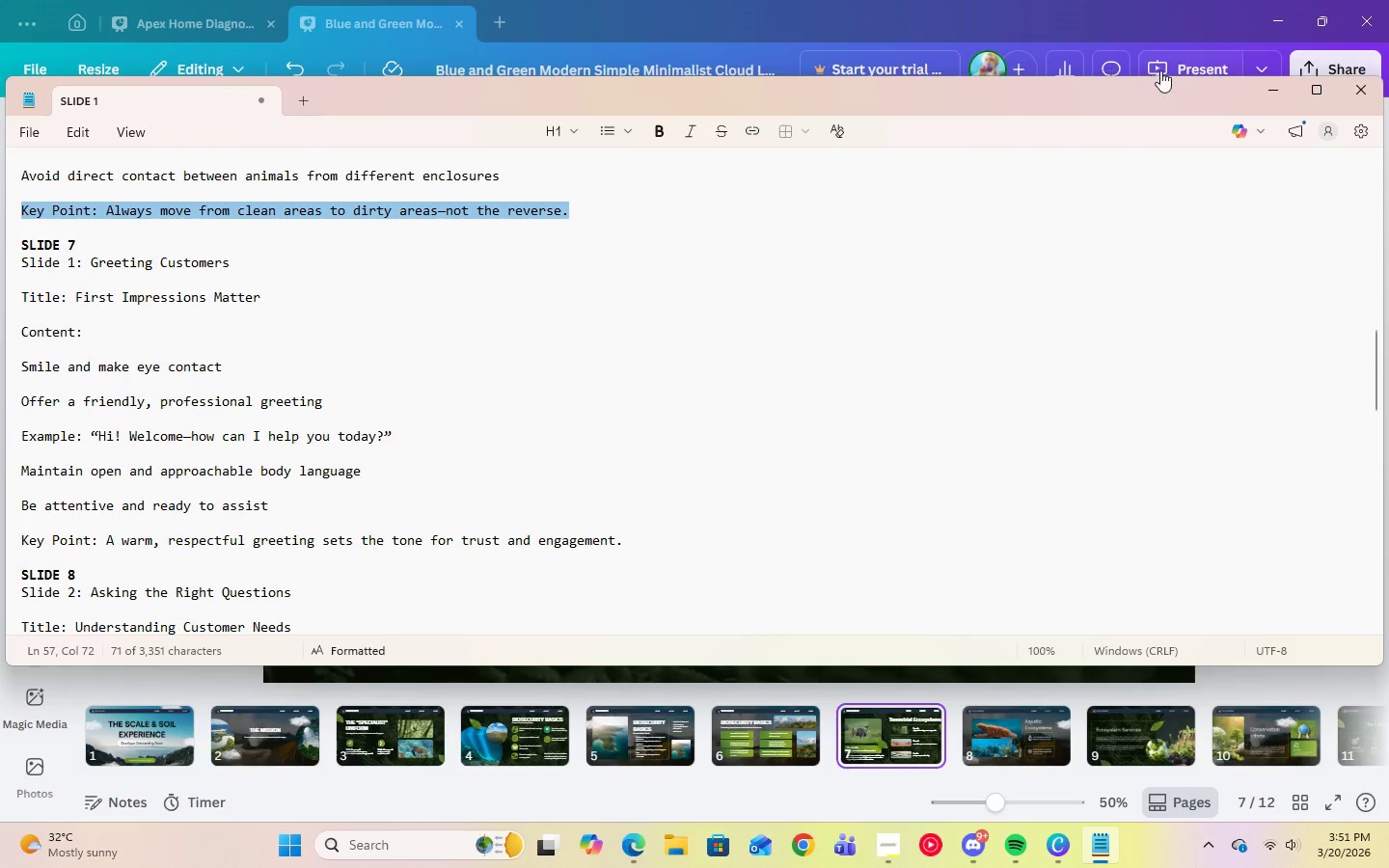 
left_click([1268, 96])
 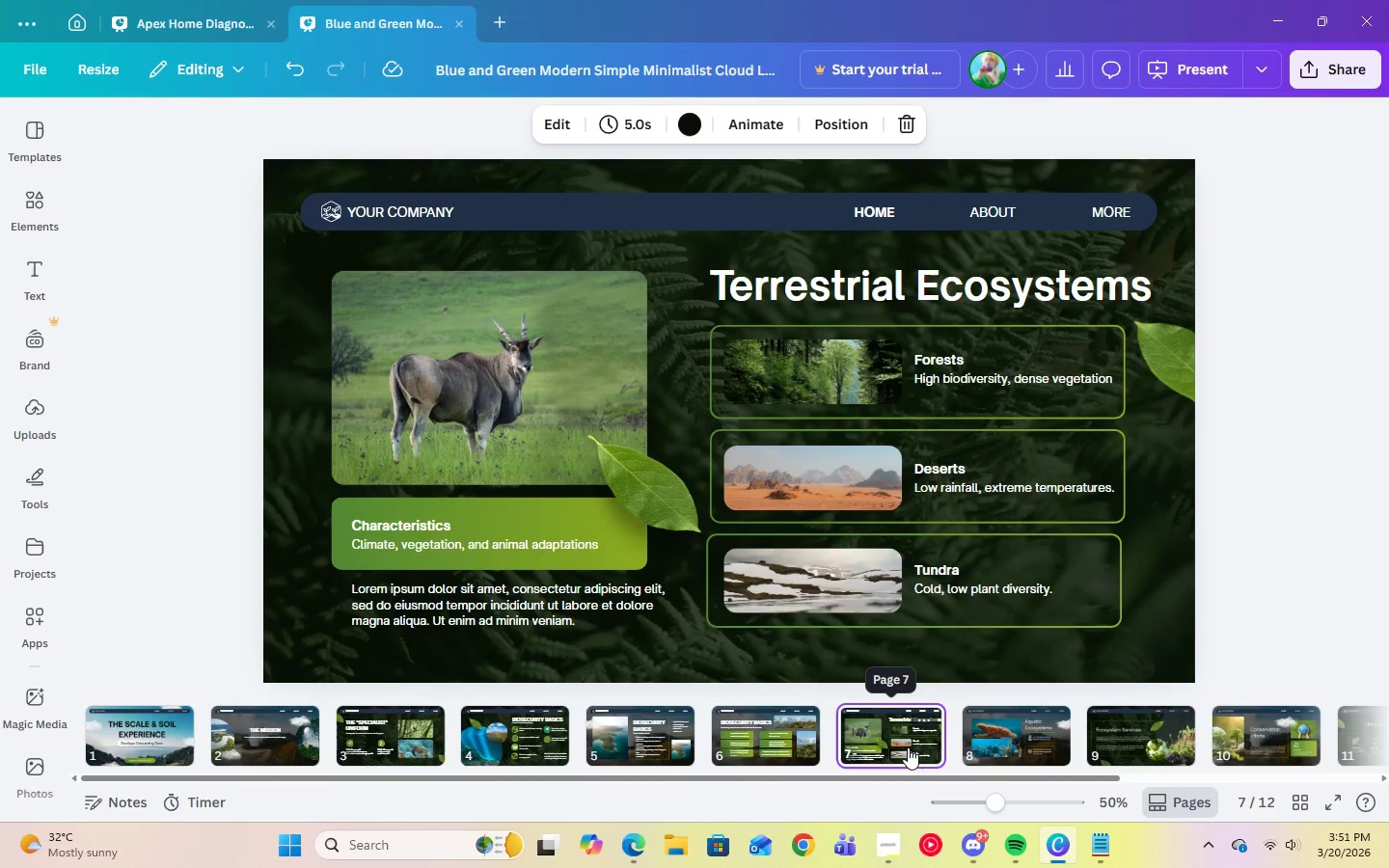 
left_click([1019, 739])
 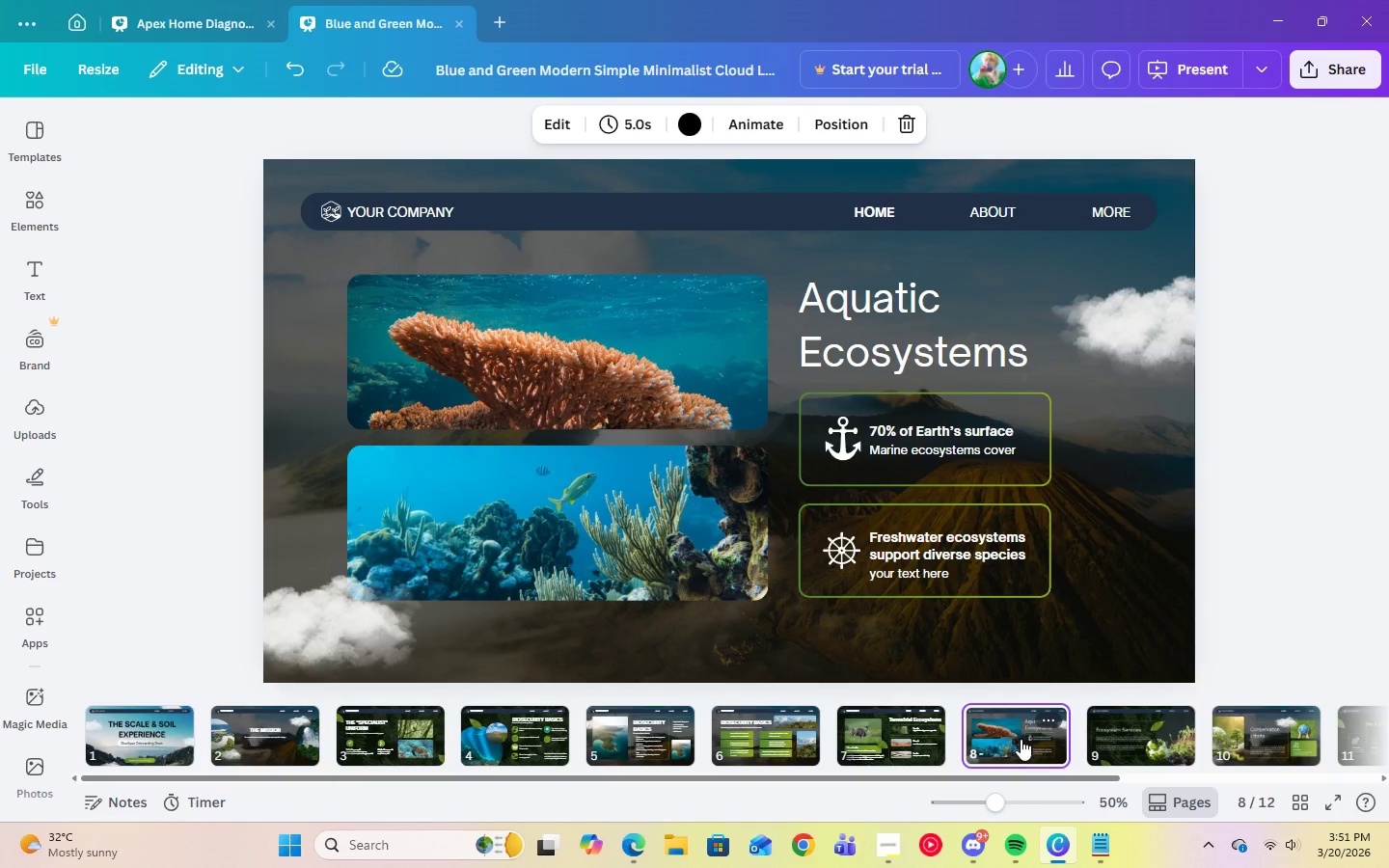 
left_click([1123, 741])
 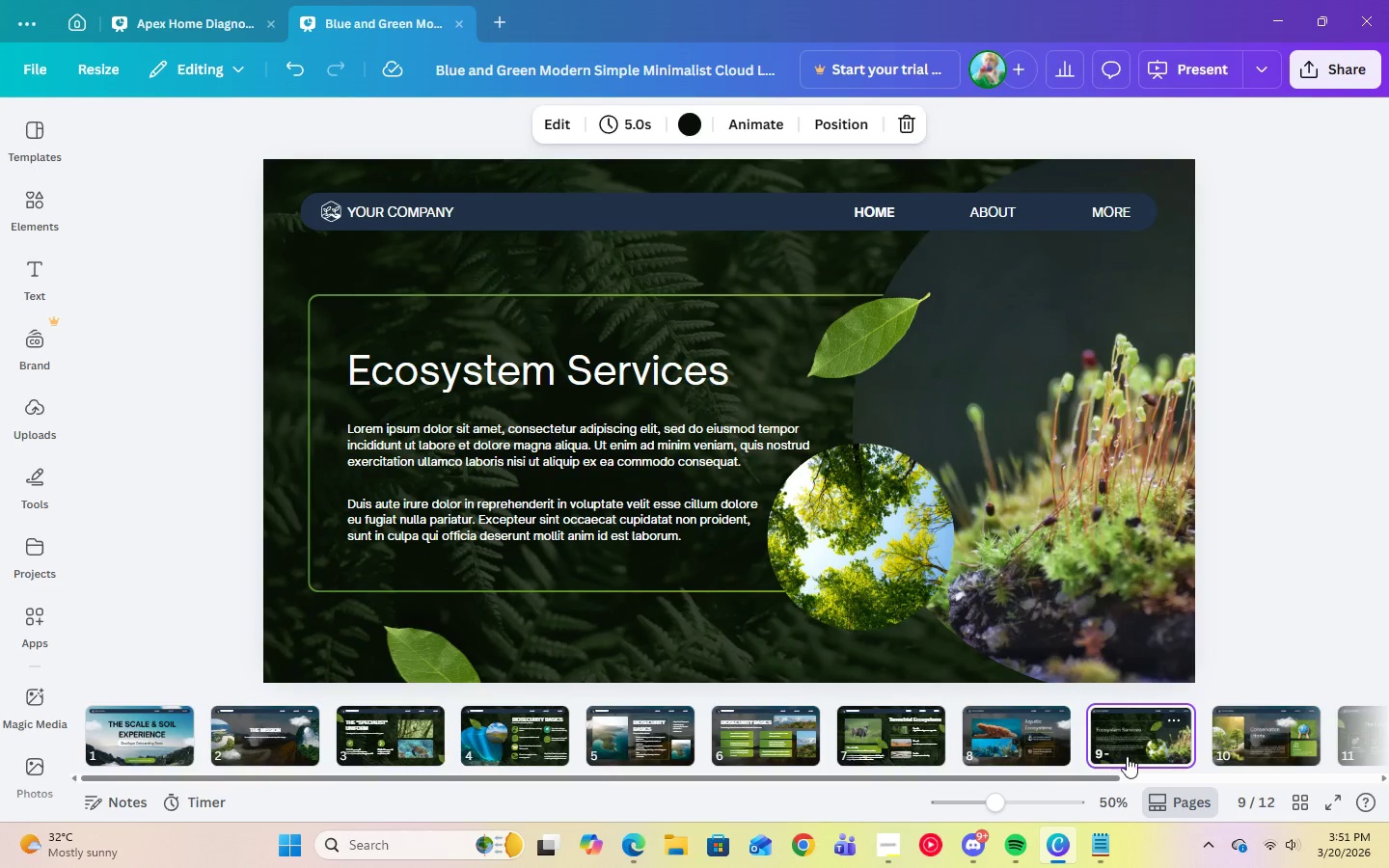 
left_click([1108, 850])
 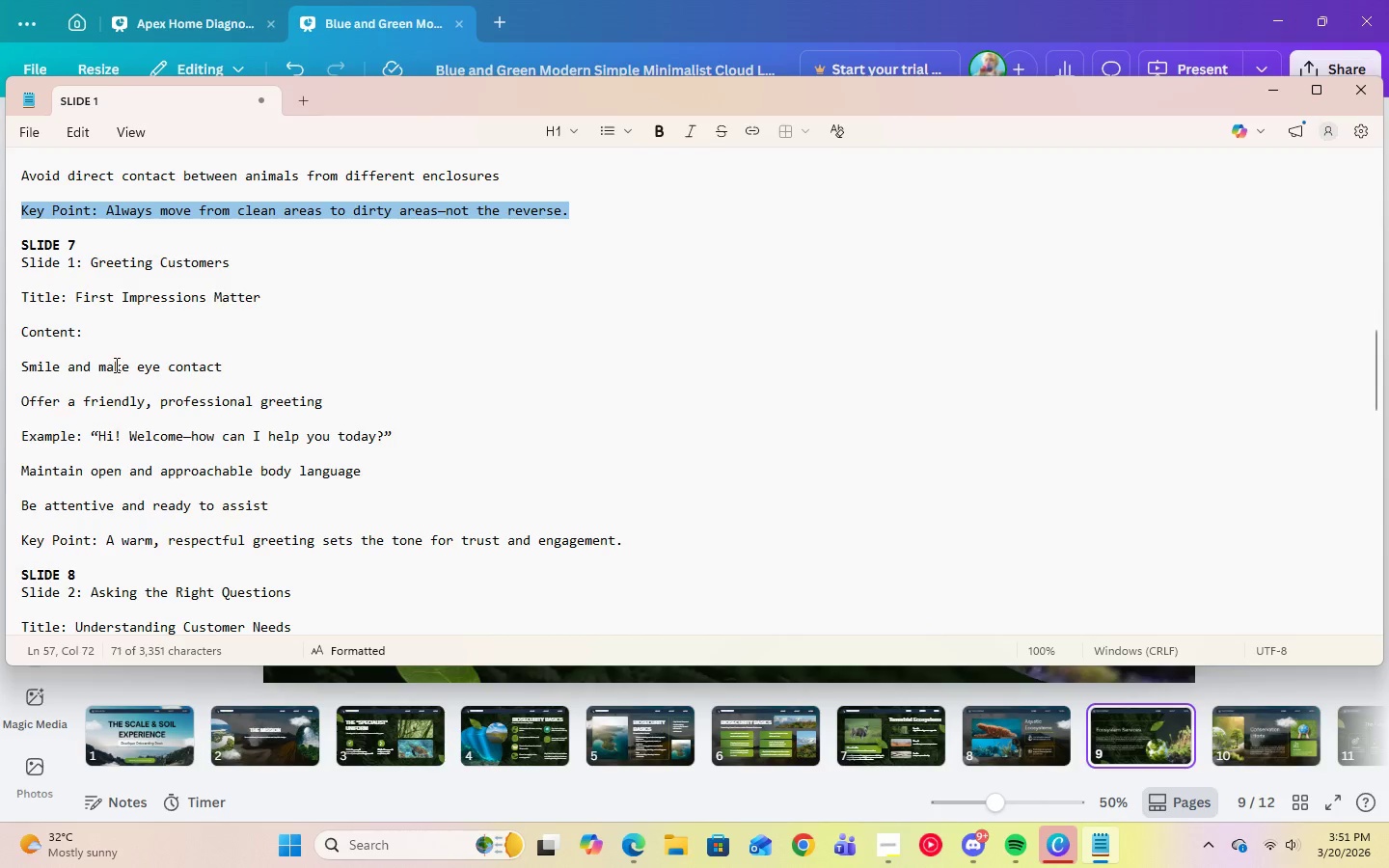 
wait(28.58)
 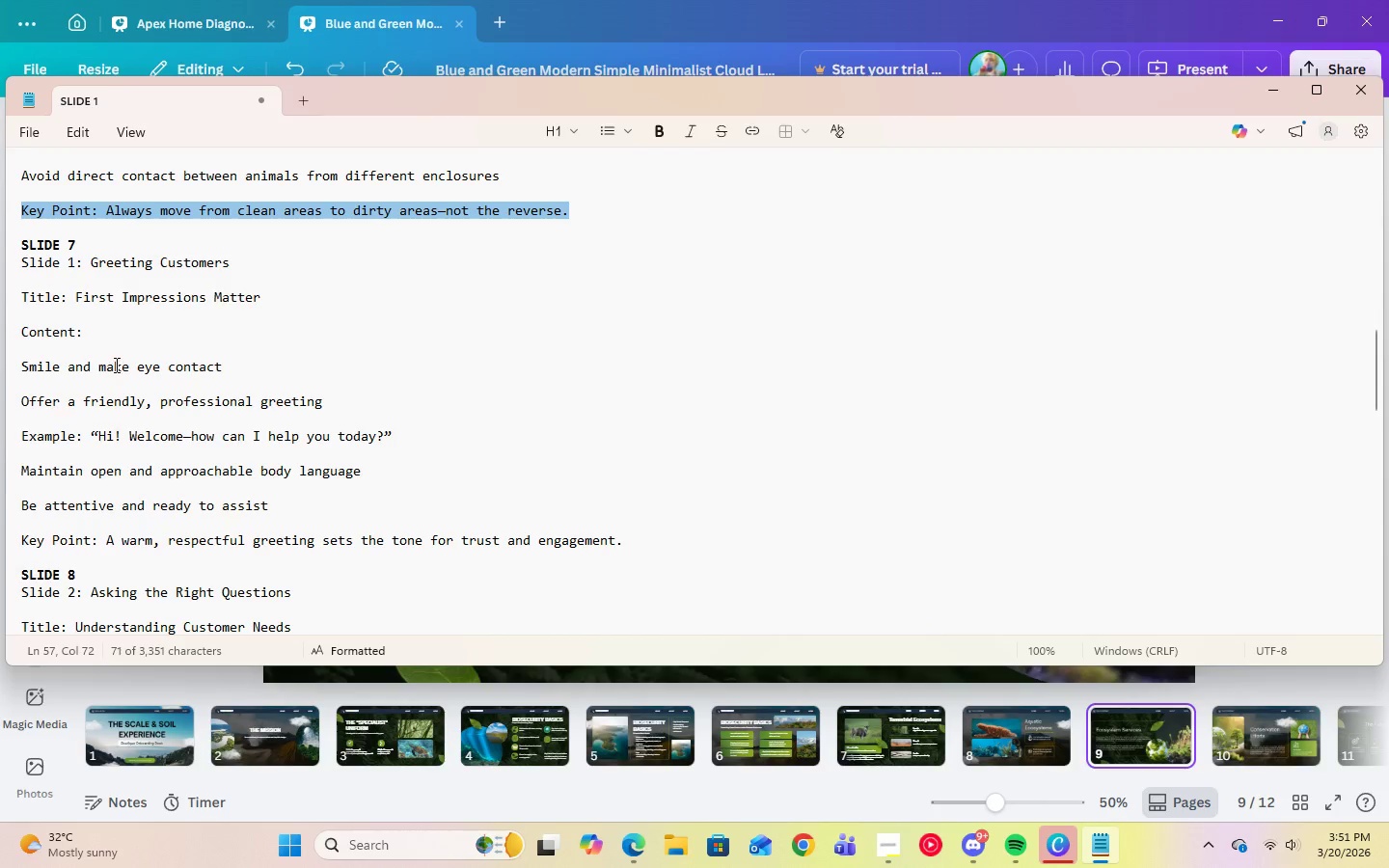 
left_click([884, 838])
 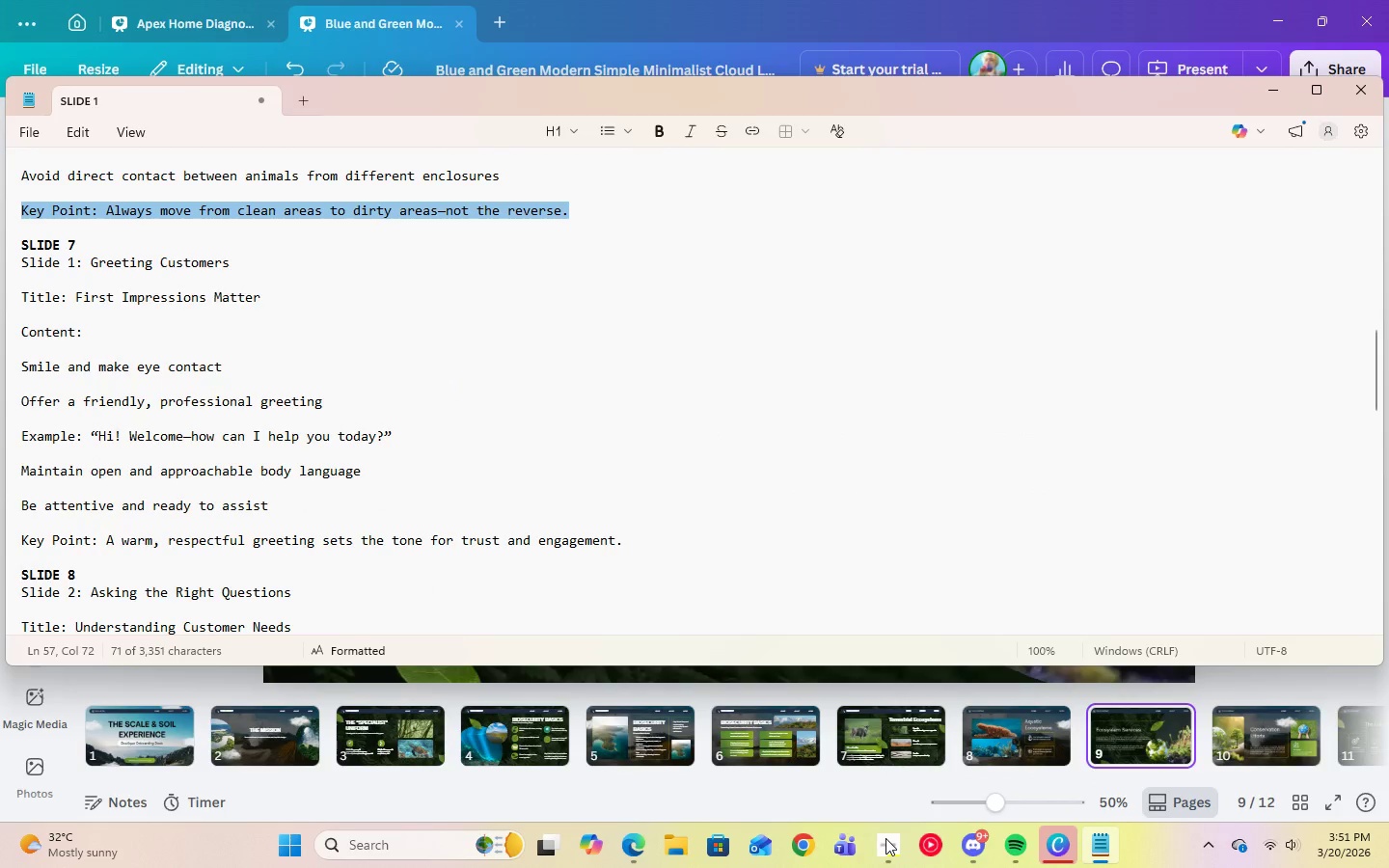 
wait(5.86)
 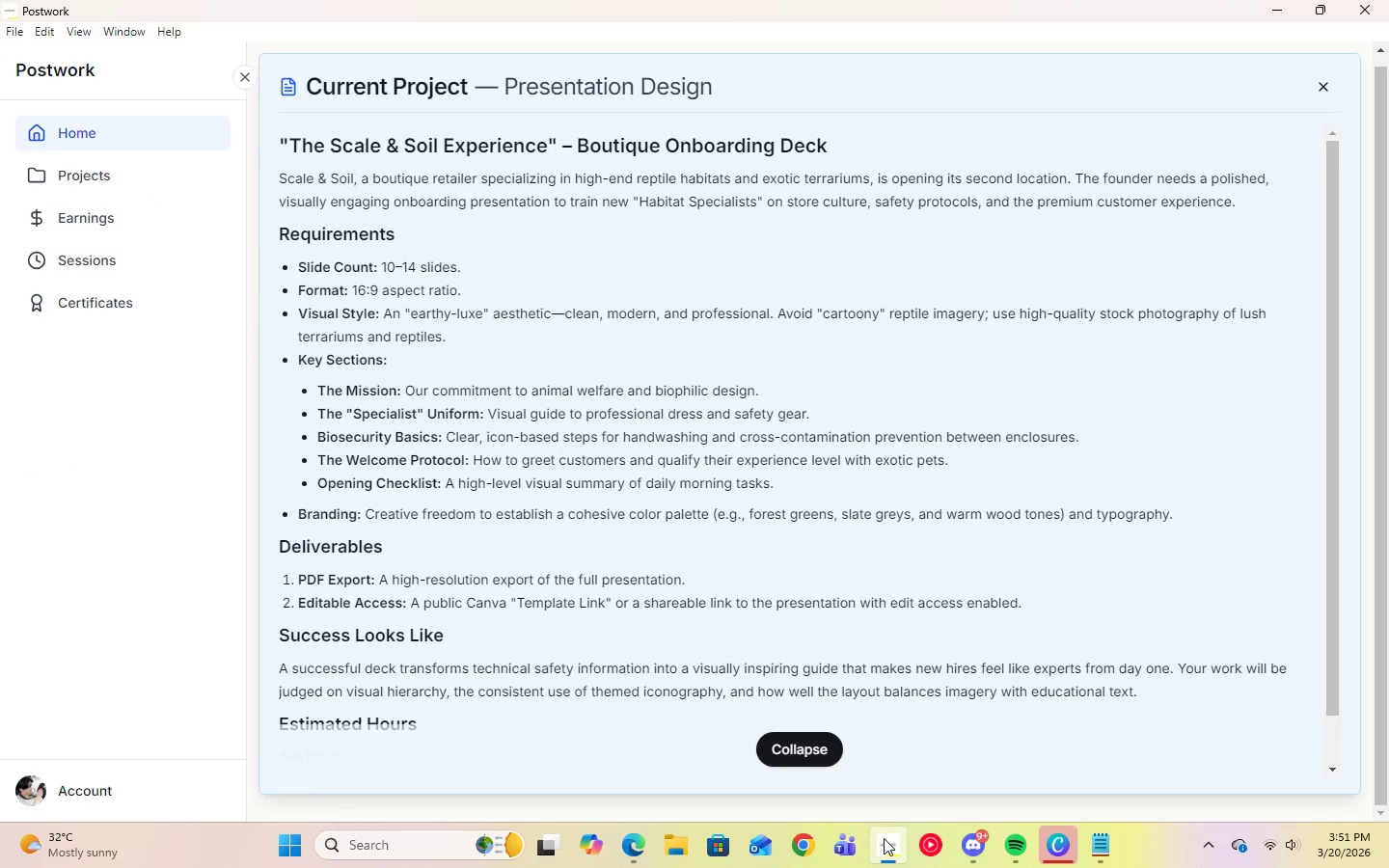 
left_click([891, 838])